 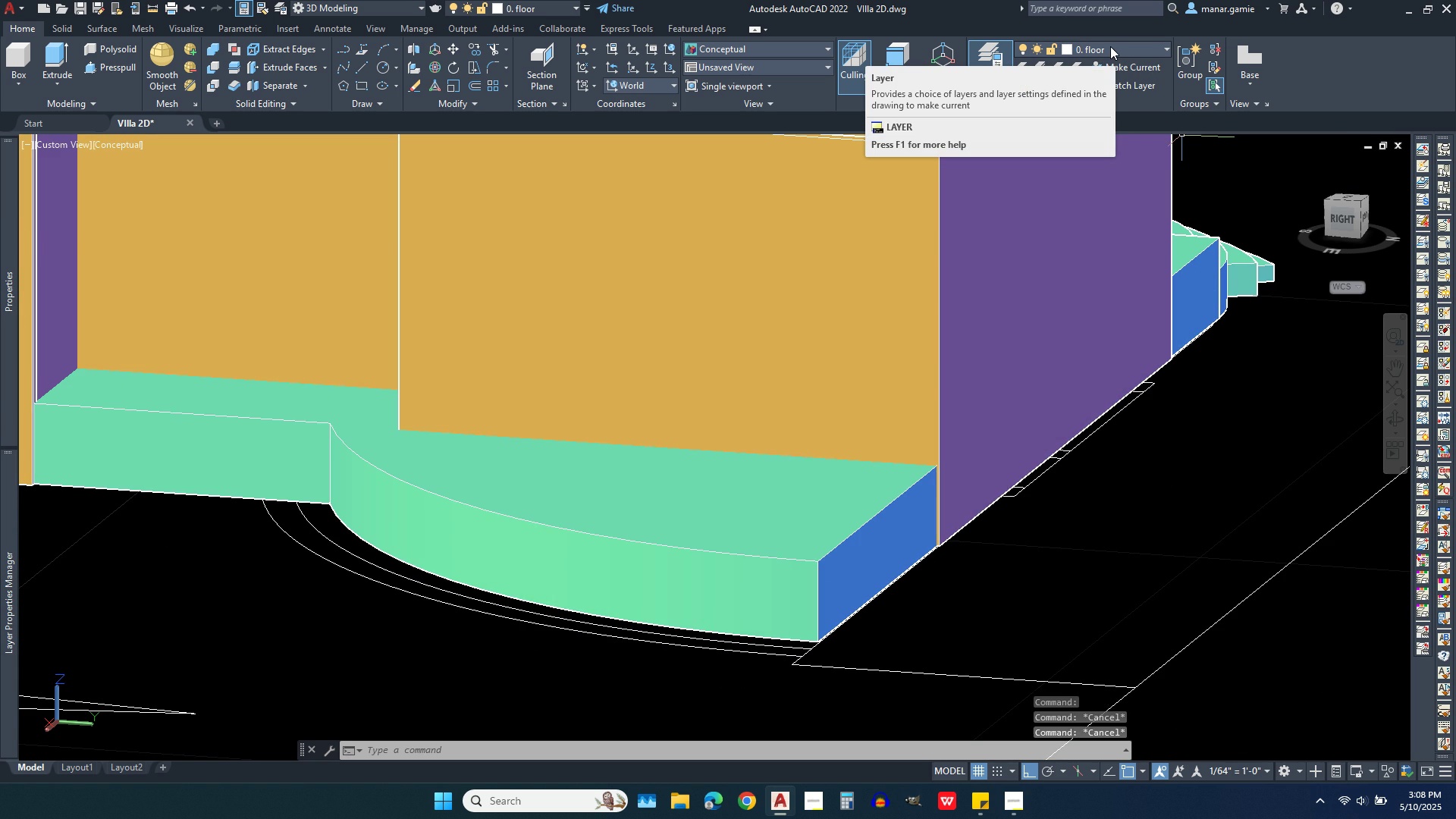 
key(Escape)
 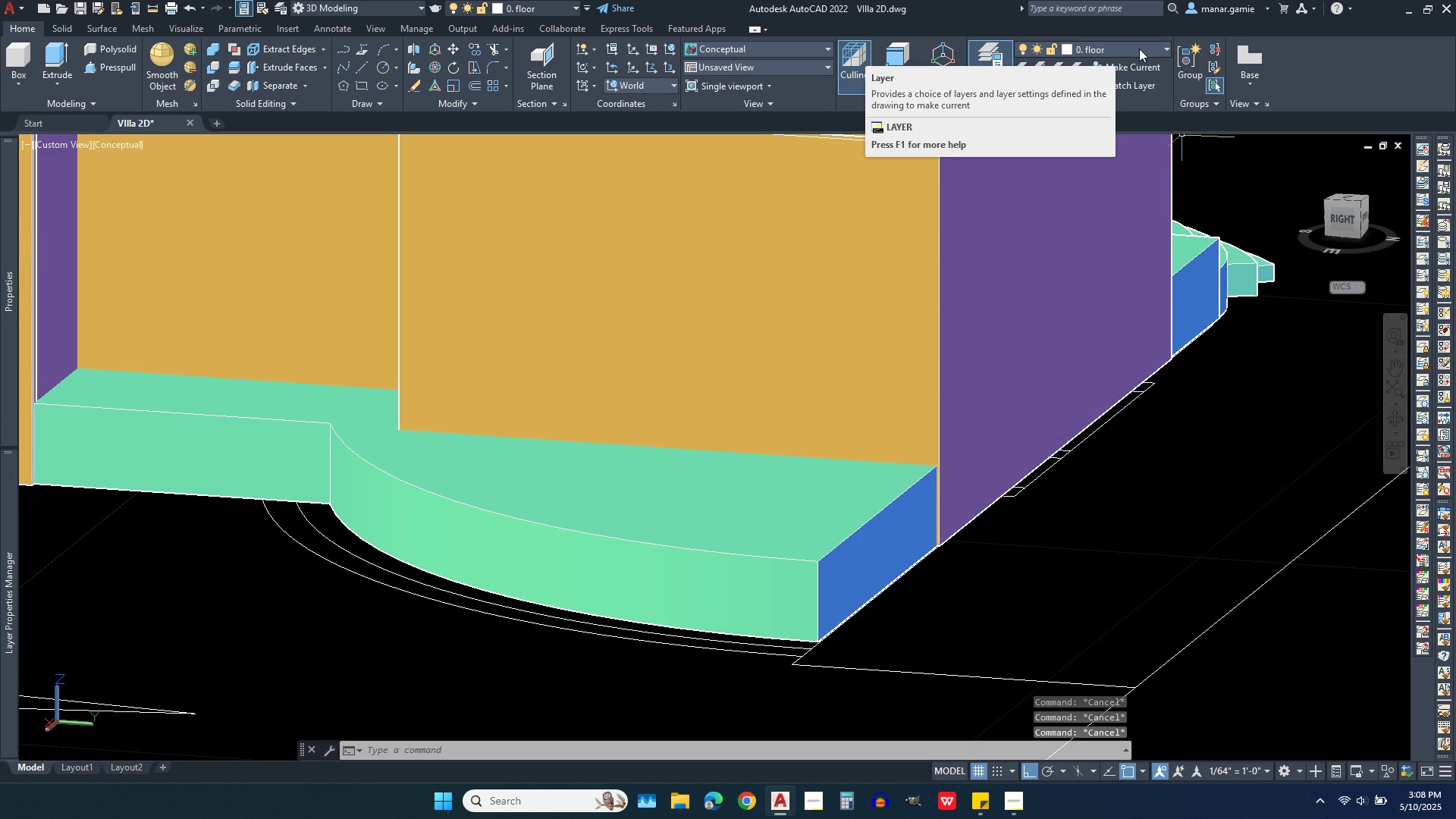 
key(Escape)
 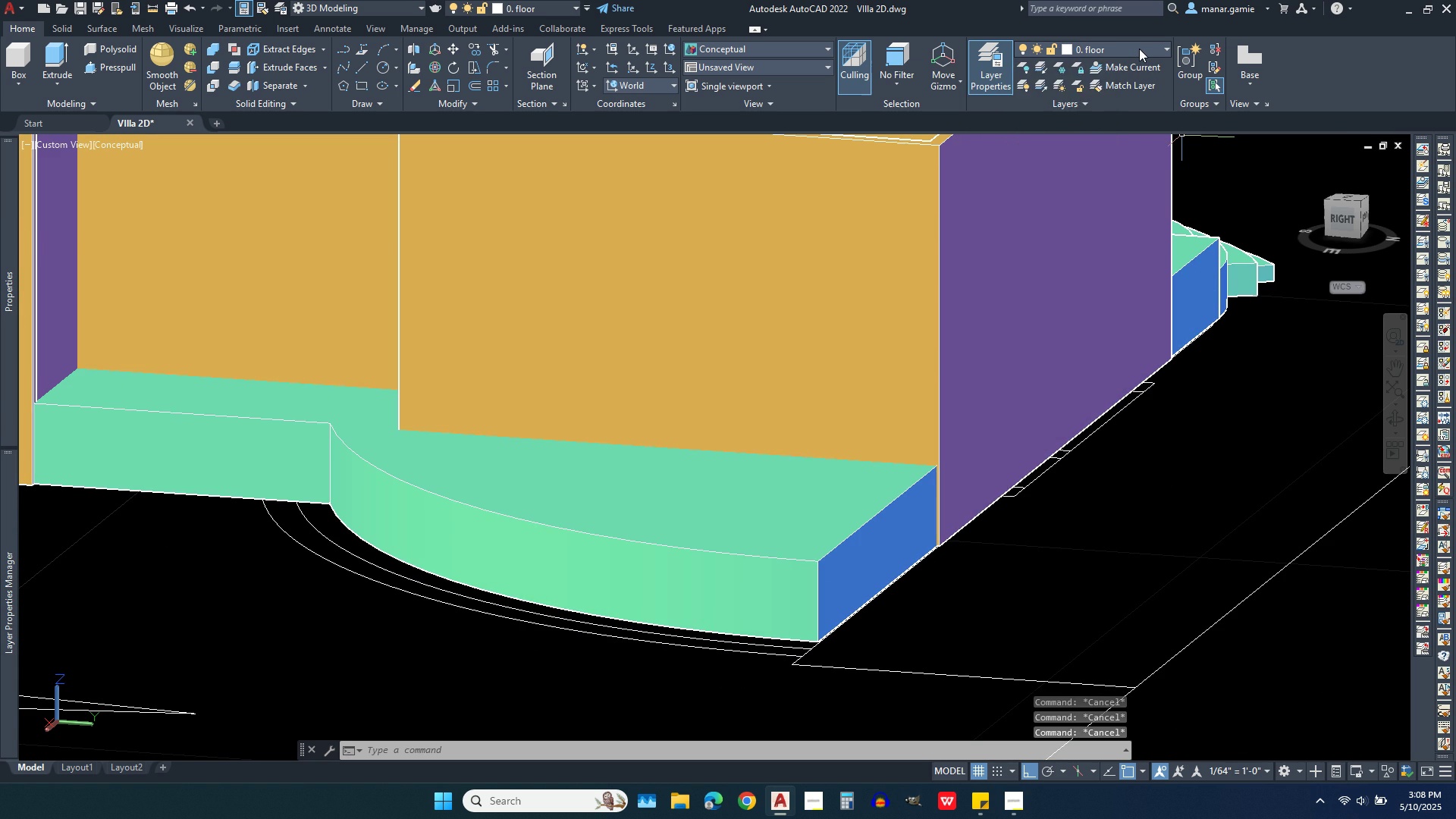 
left_click([1139, 49])
 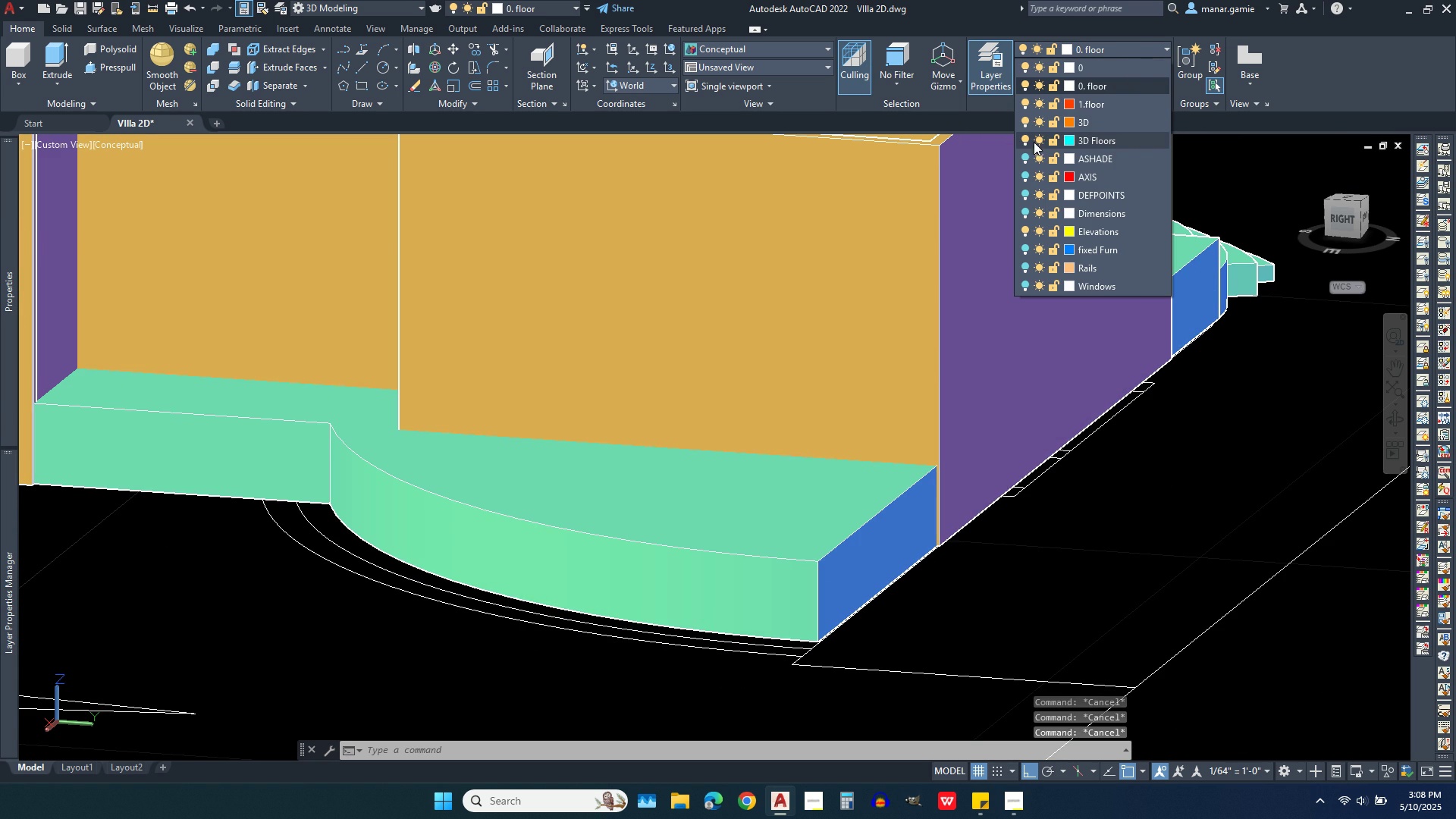 
left_click([1025, 136])
 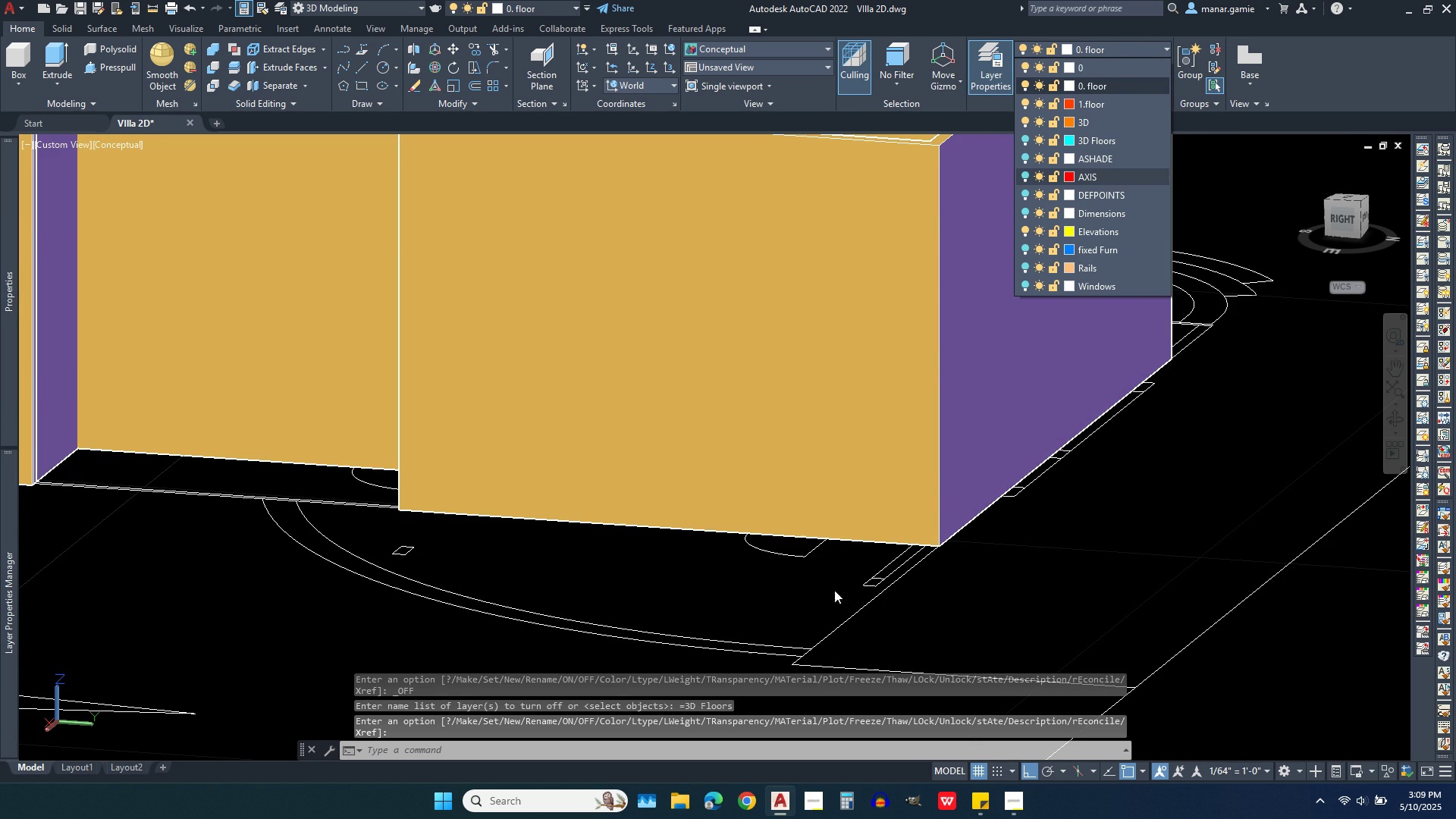 
scroll: coordinate [805, 625], scroll_direction: up, amount: 2.0
 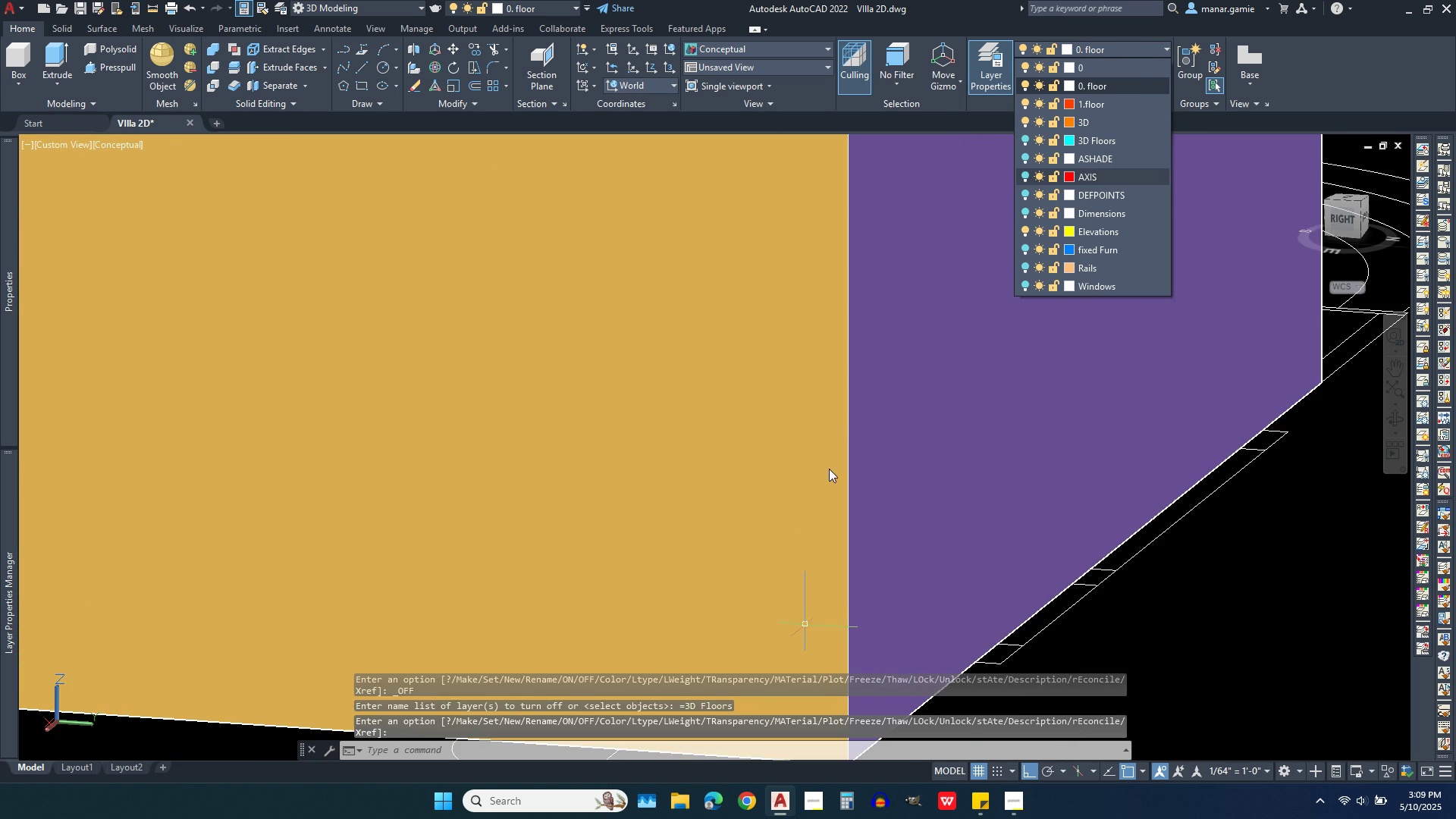 
scroll: coordinate [821, 418], scroll_direction: down, amount: 3.0
 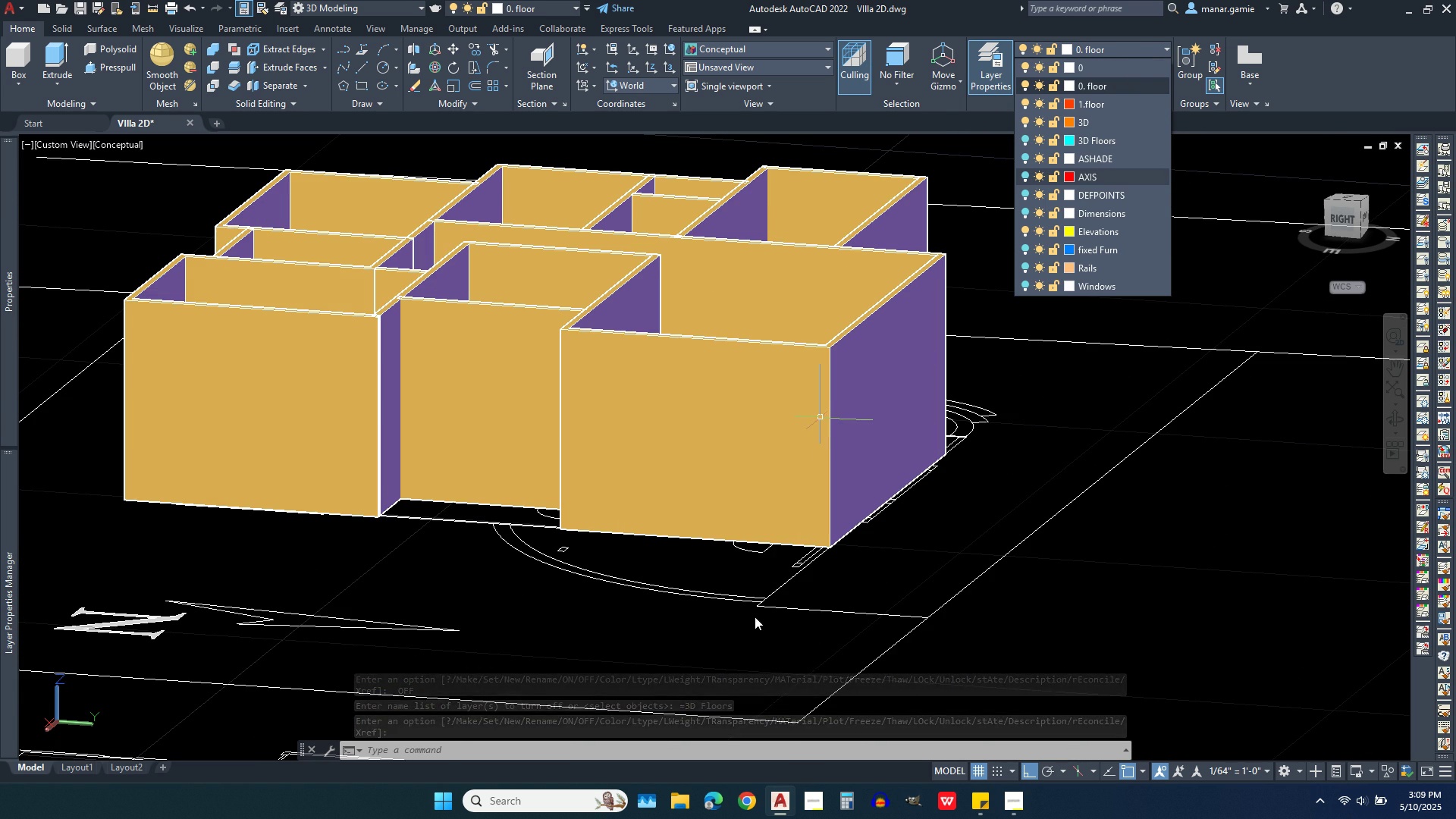 
scroll: coordinate [755, 617], scroll_direction: up, amount: 1.0
 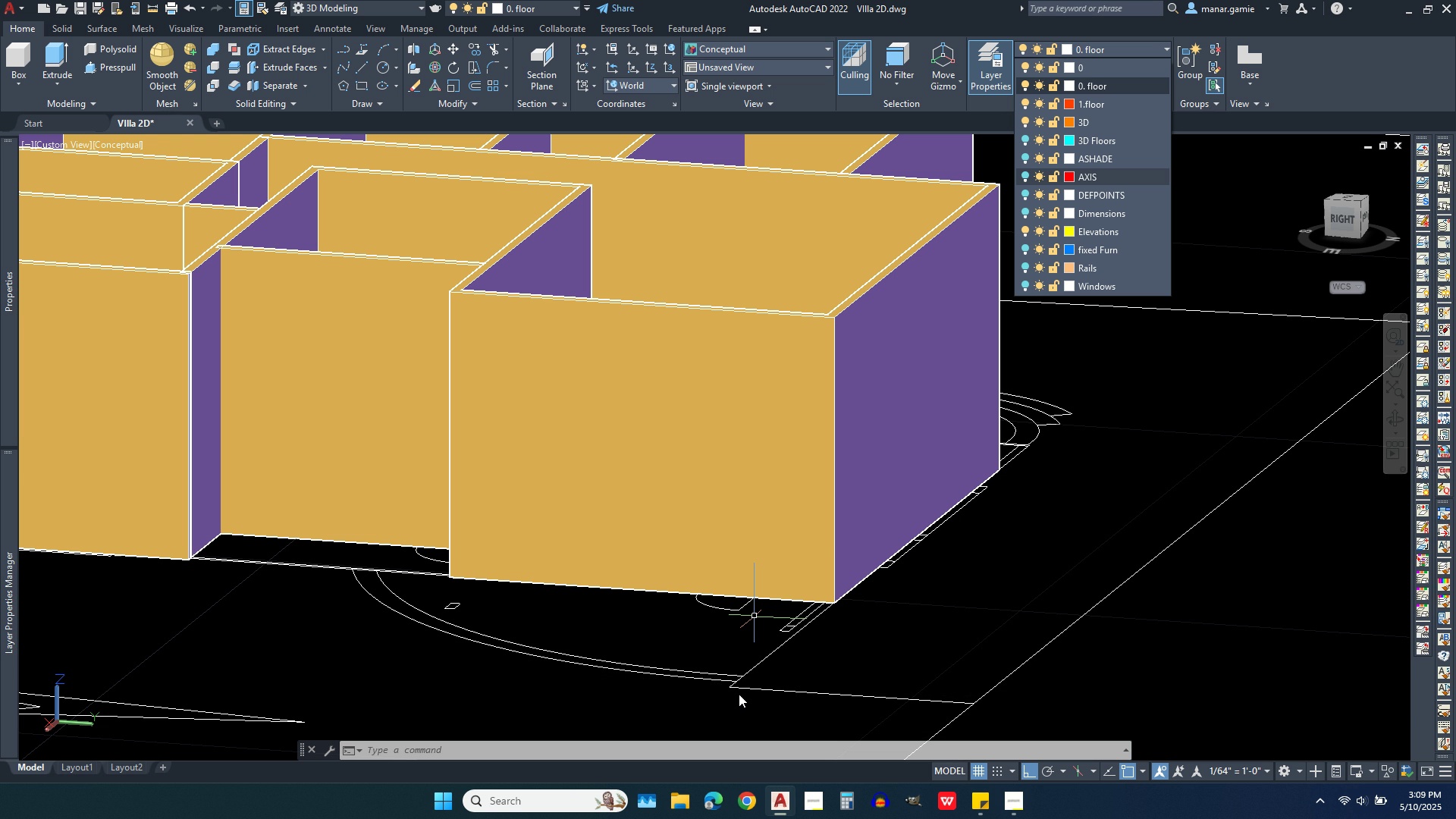 
wait(9.27)
 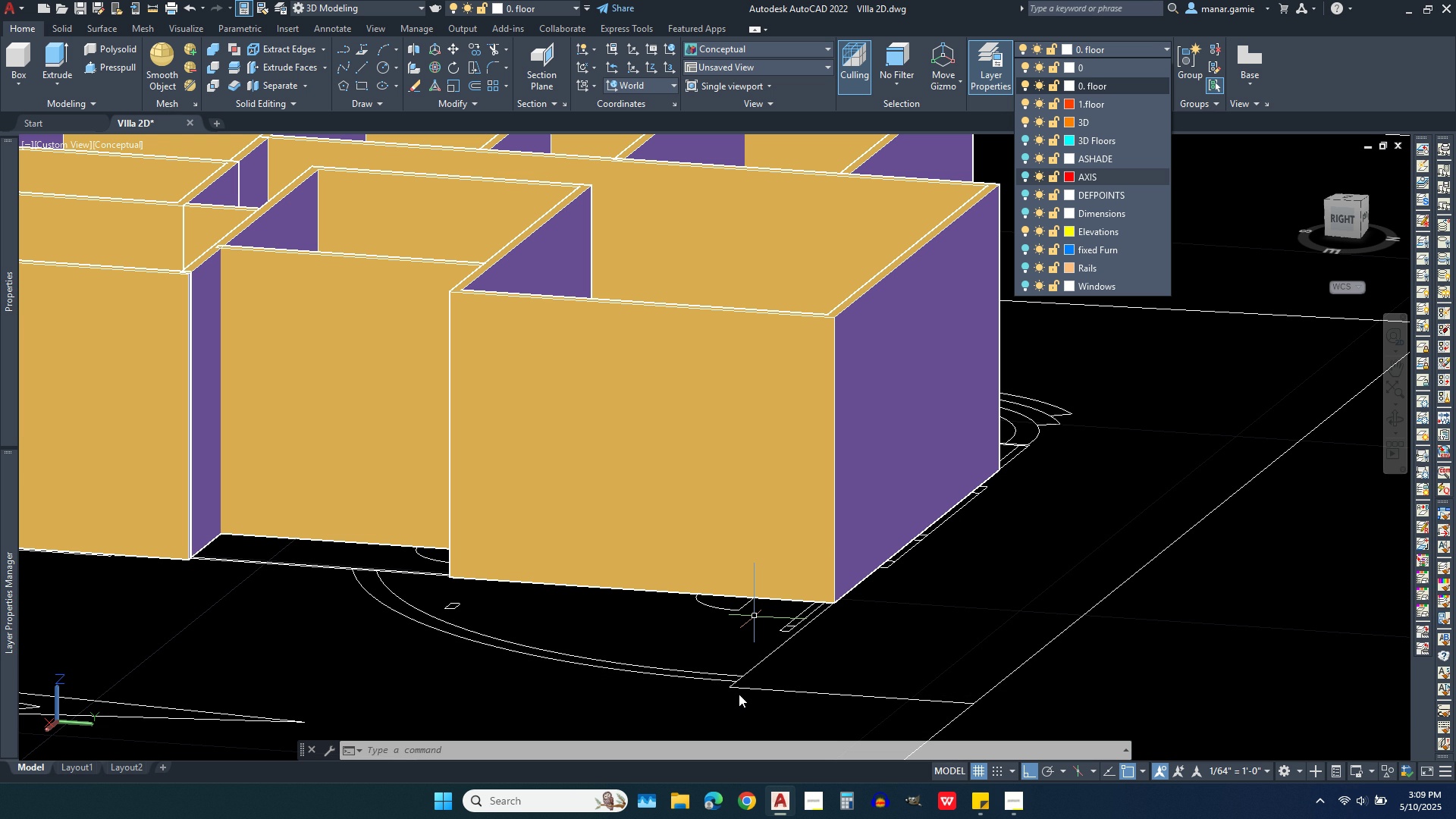 
left_click([1025, 142])
 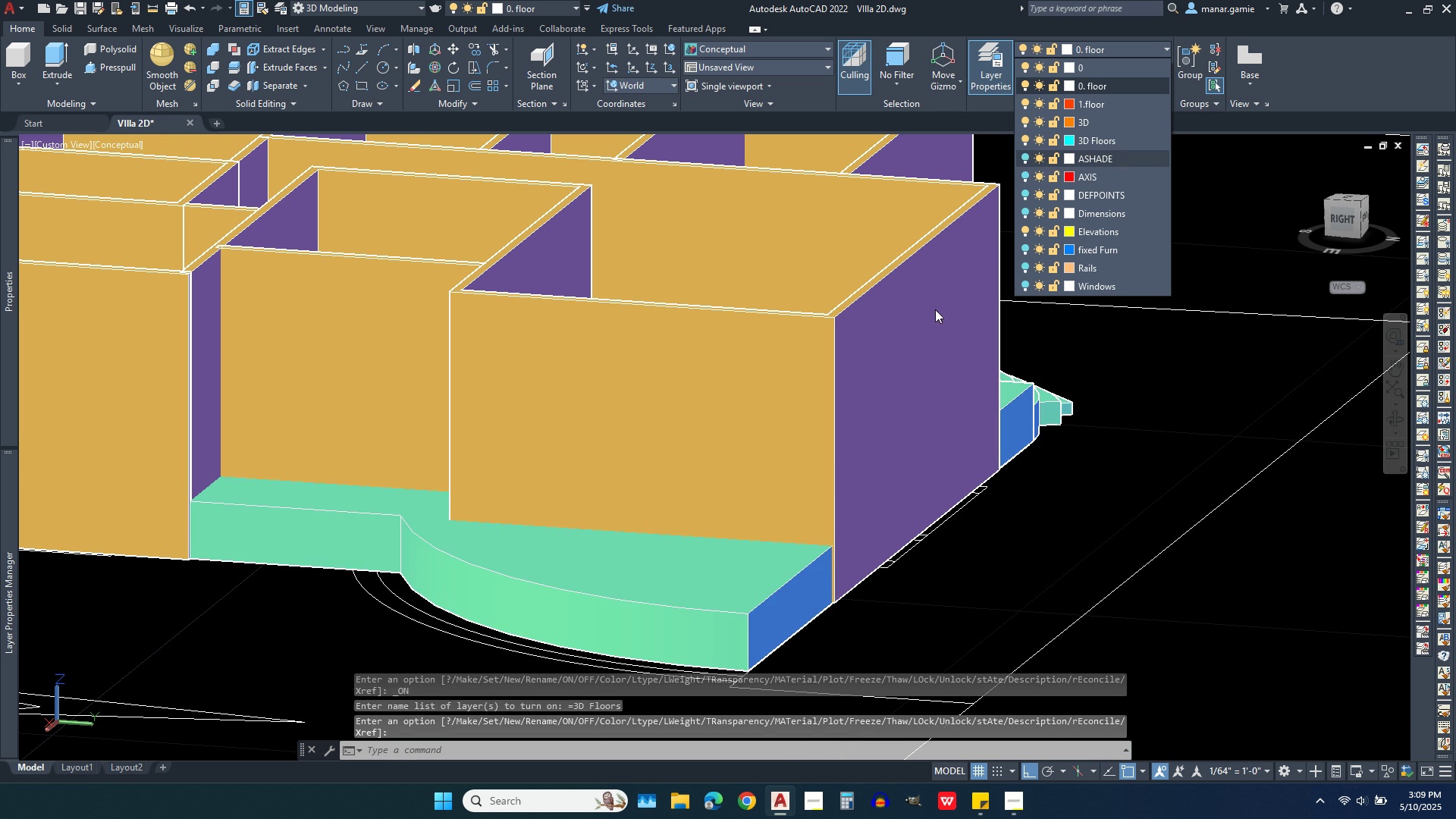 
scroll: coordinate [933, 304], scroll_direction: down, amount: 1.0
 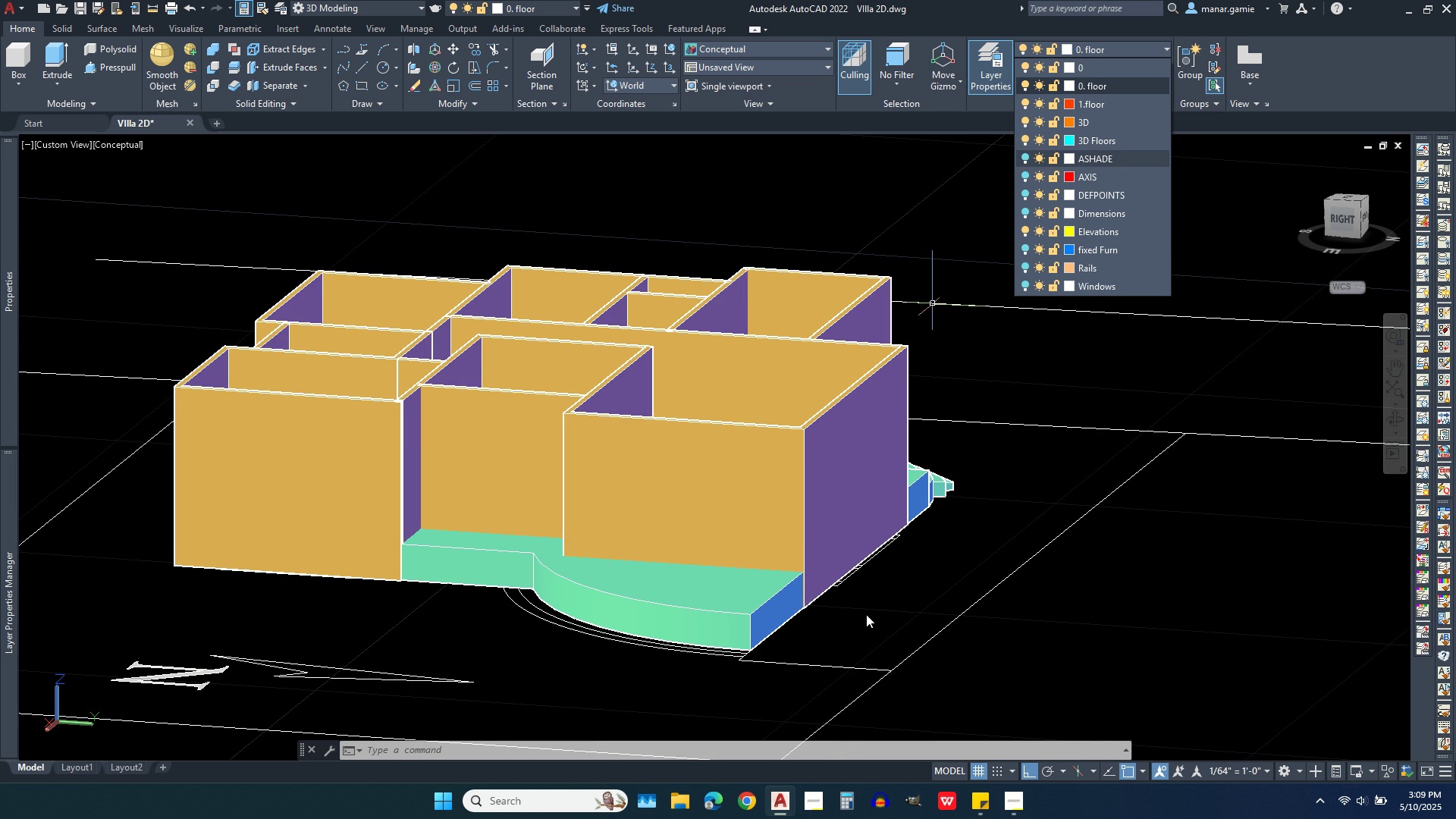 
wait(10.88)
 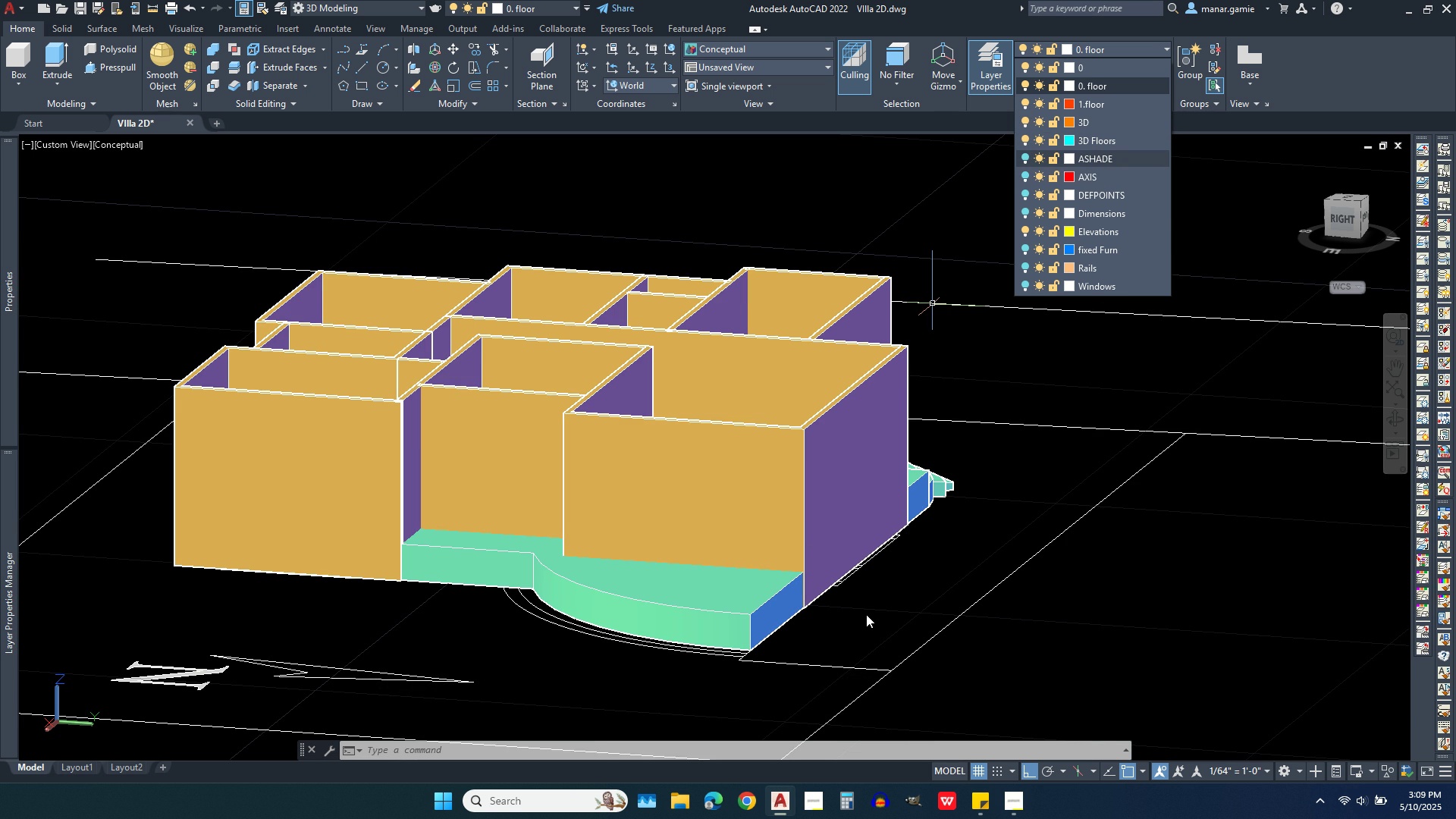 
left_click([1402, 389])
 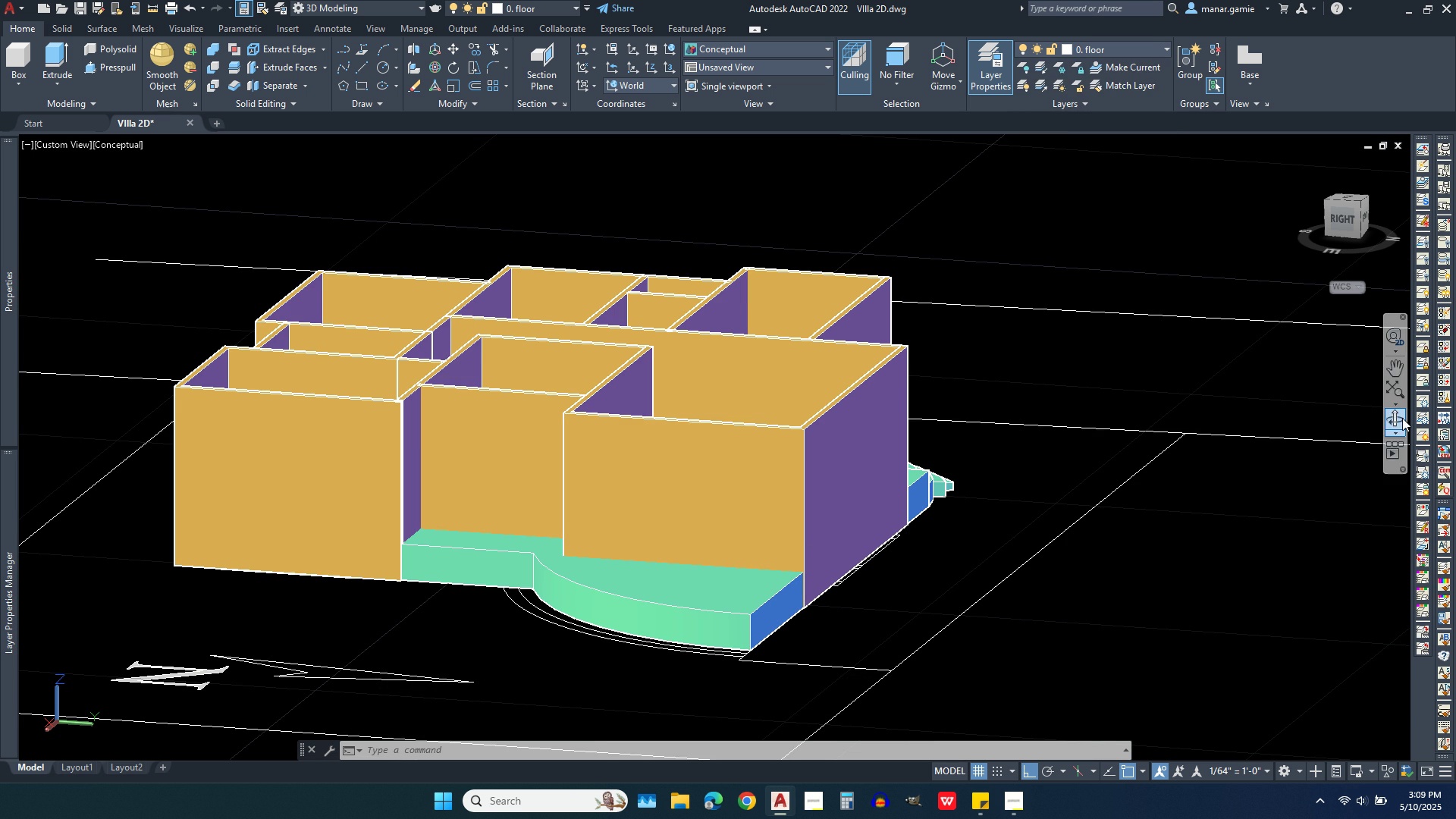 
left_click([1402, 418])
 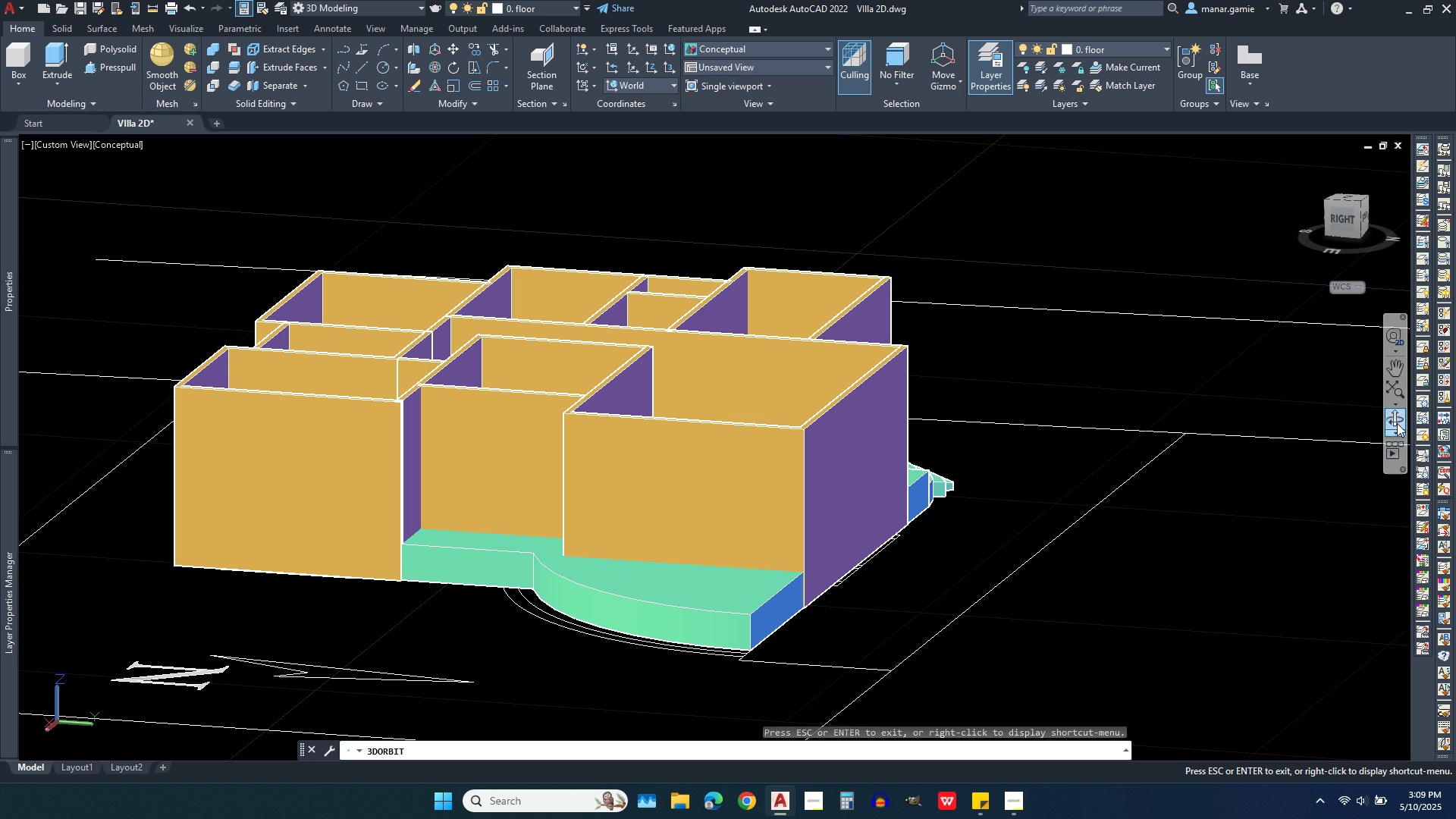 
left_click([1397, 423])